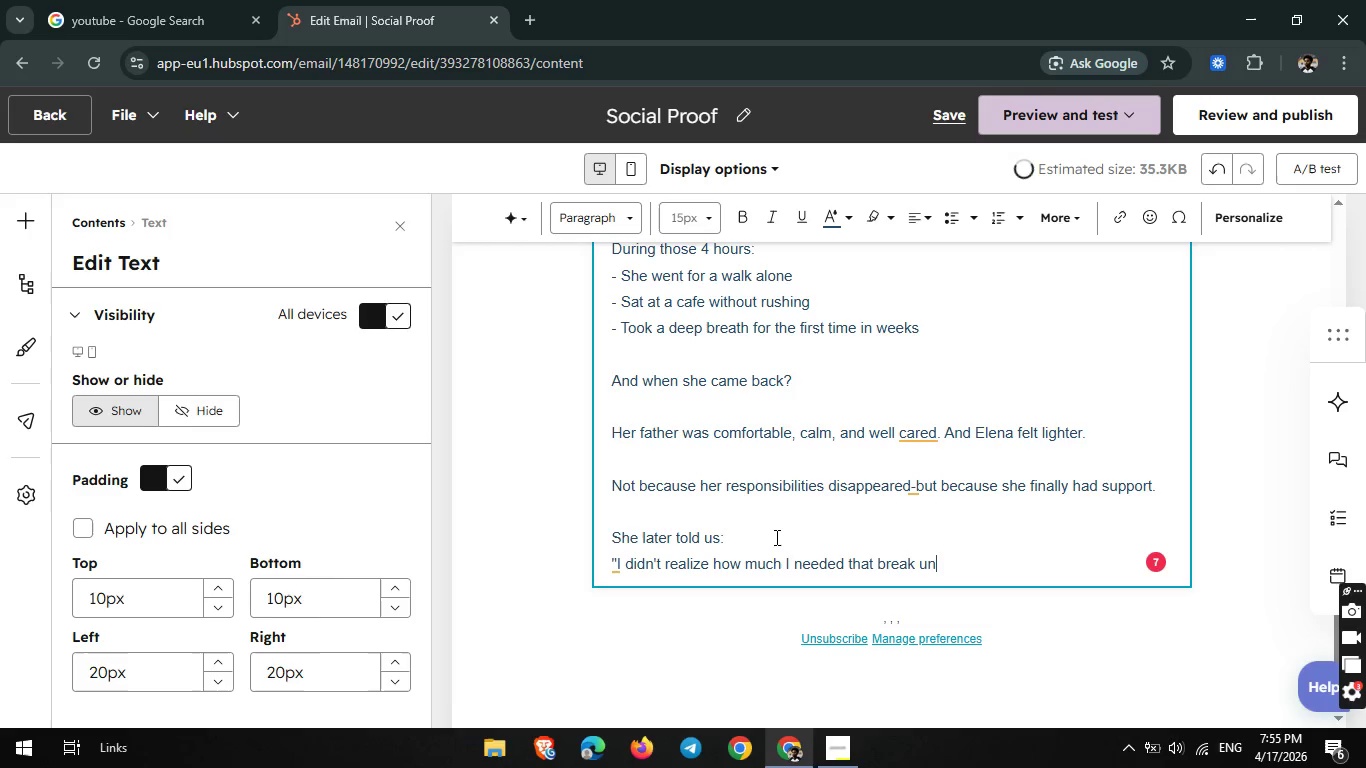 
type(til)
 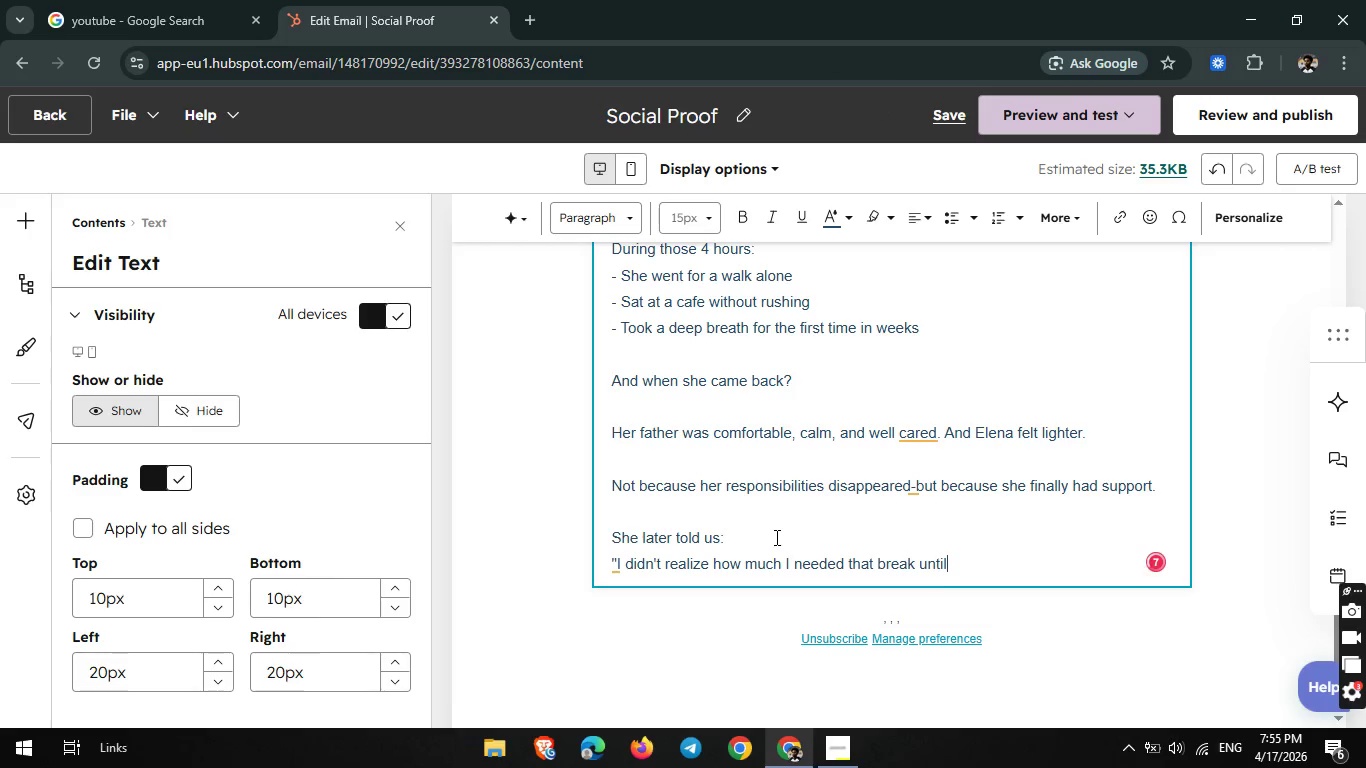 
key(Space)
 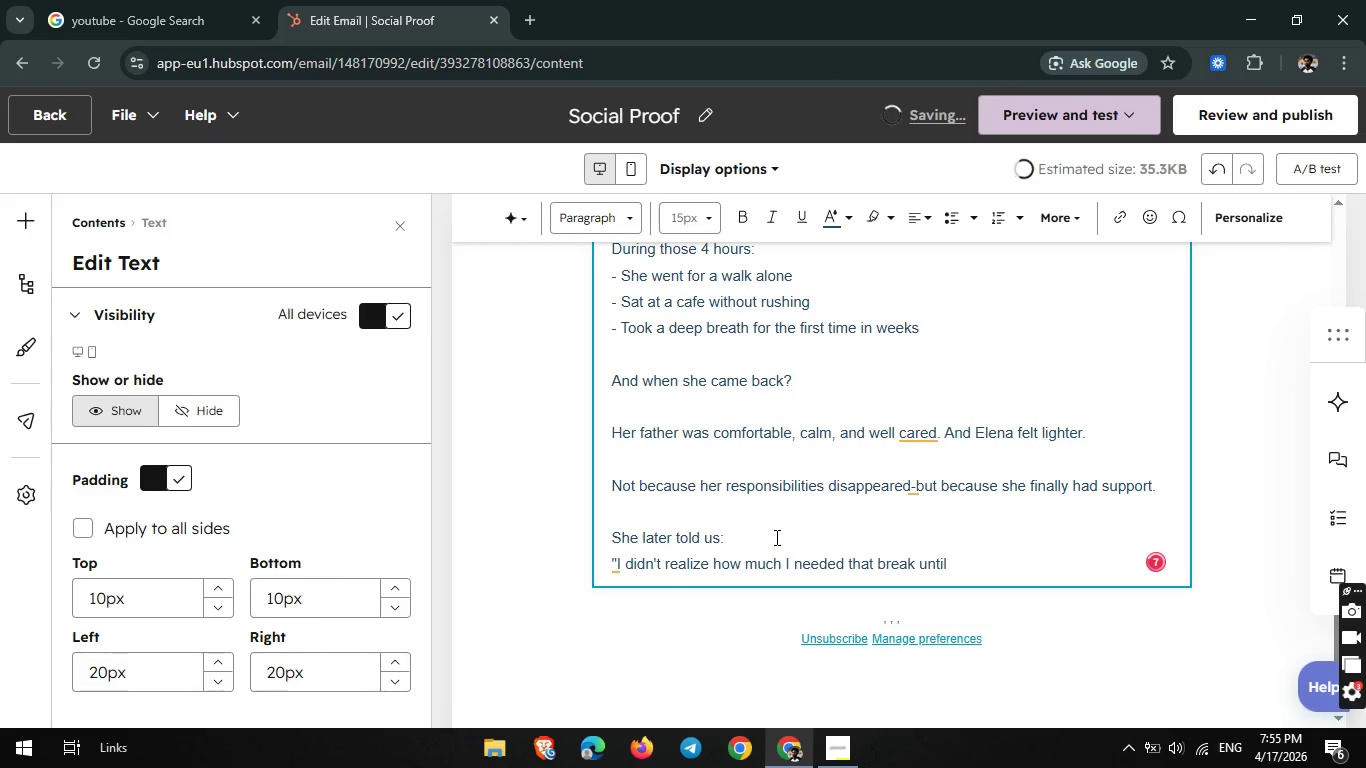 
key(Shift+I)
 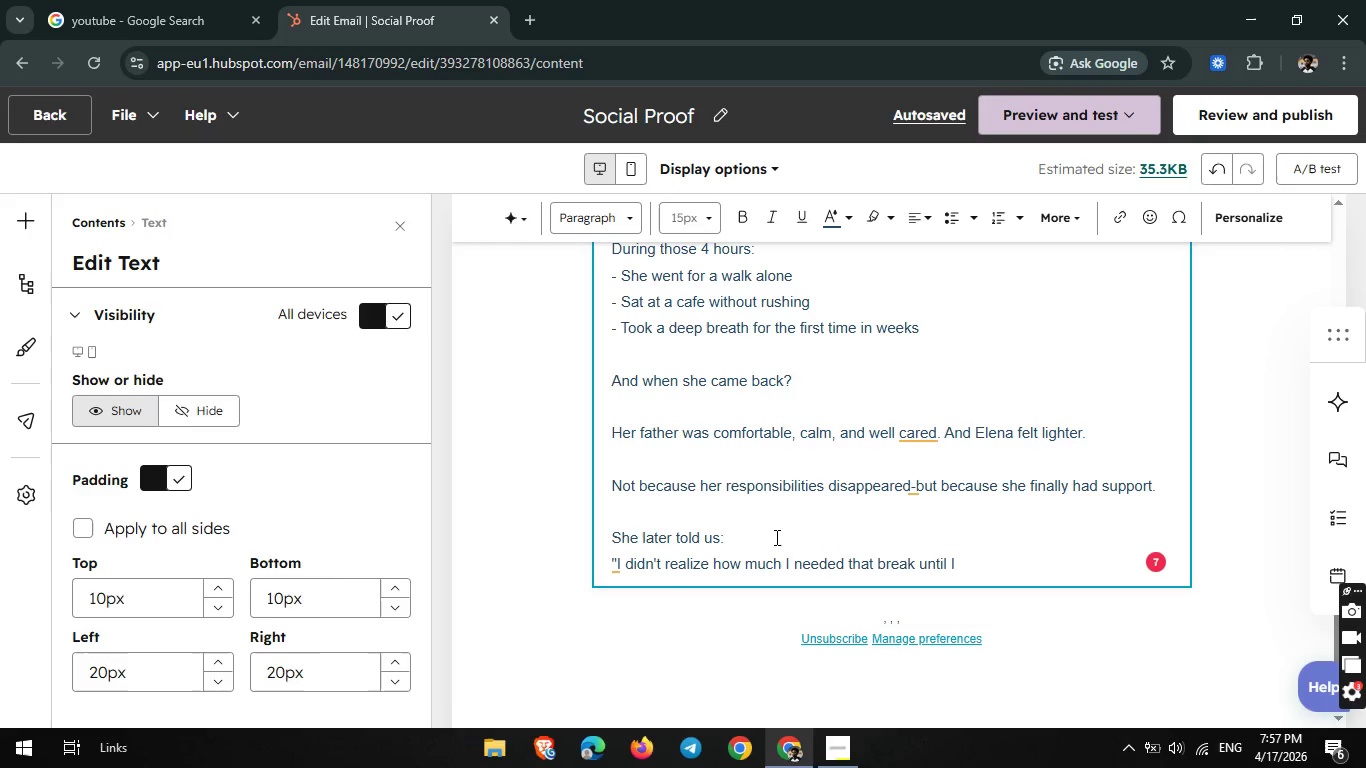 
wait(81.09)
 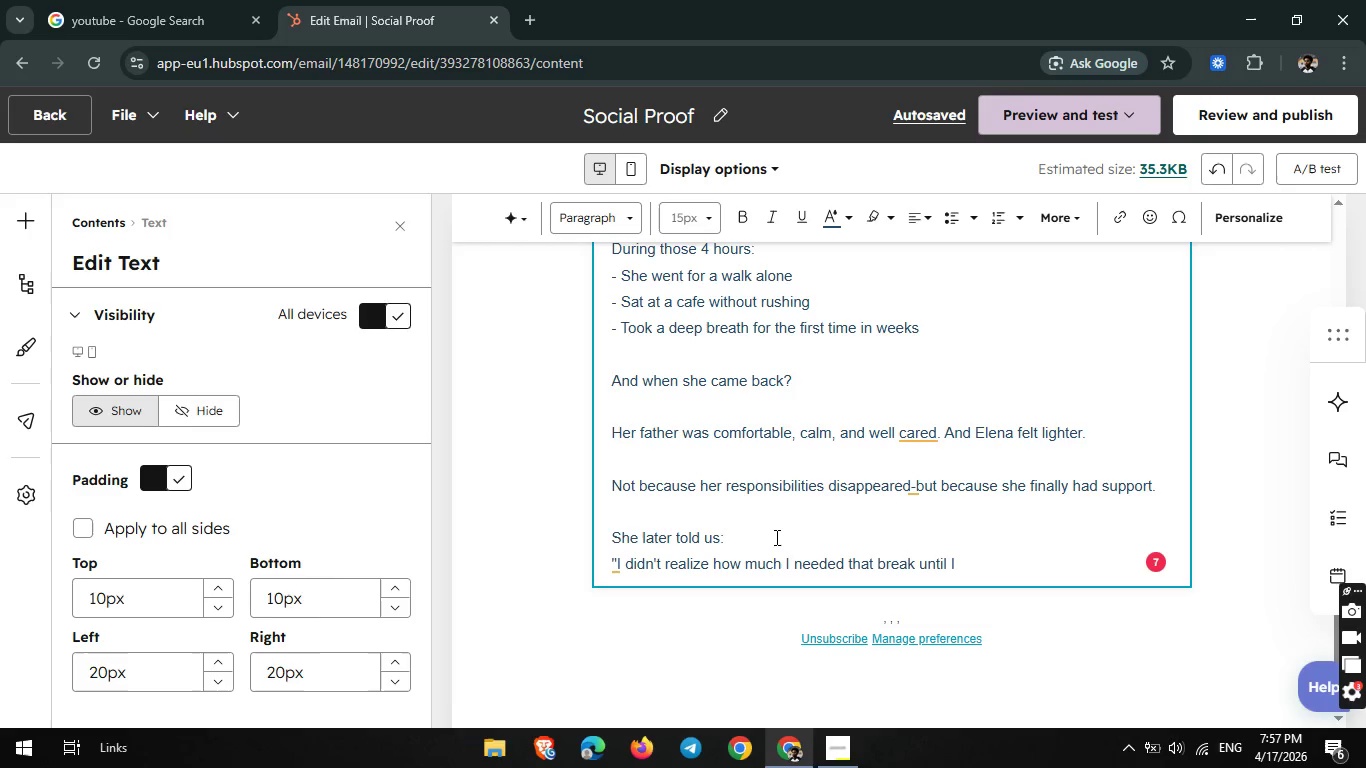 
type( had)
 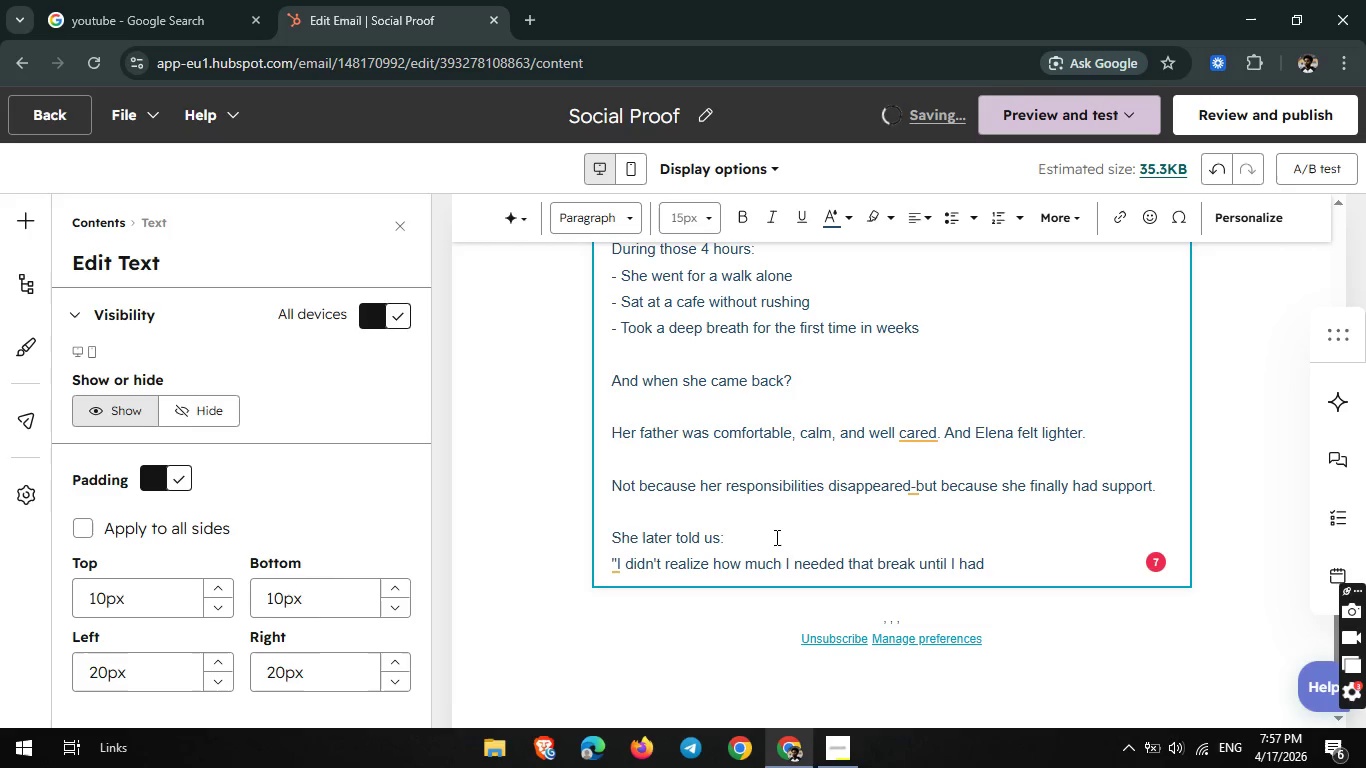 
wait(5.22)
 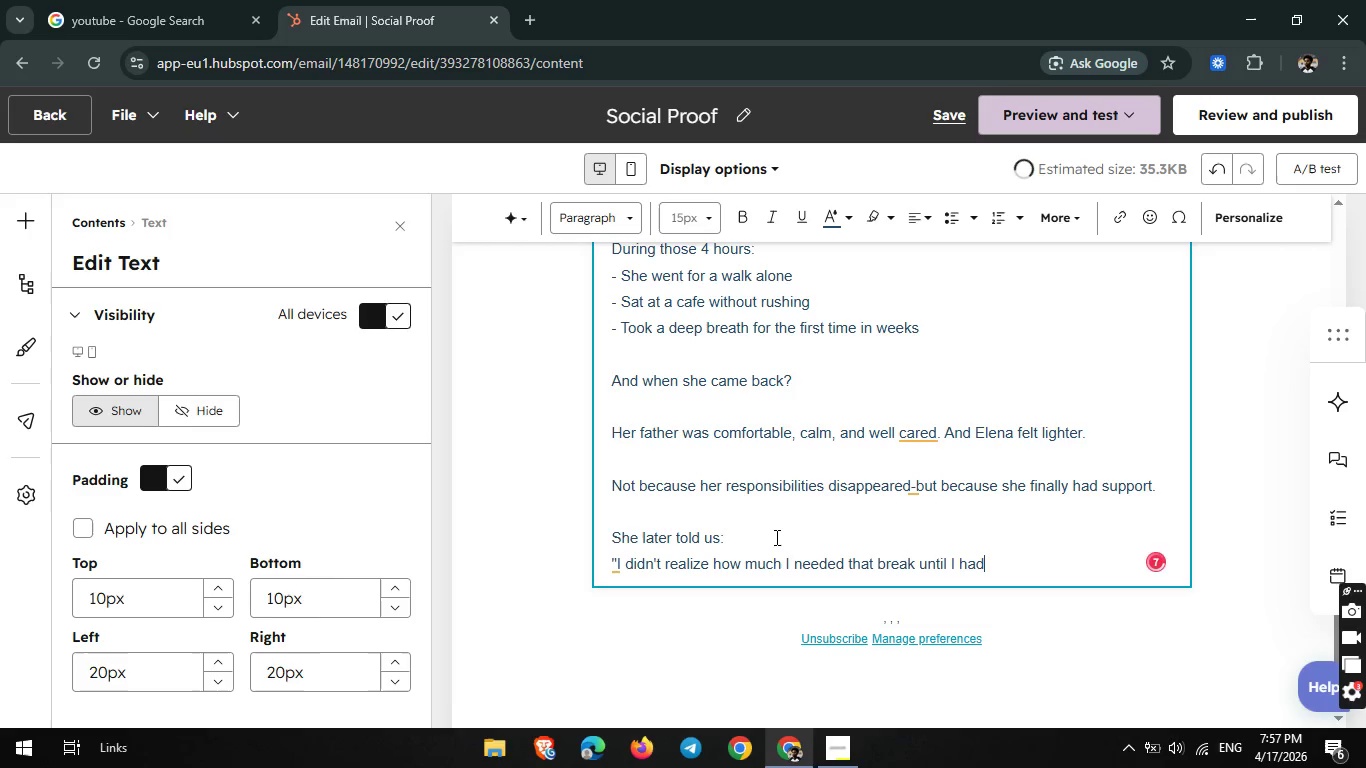 
type( it.")
 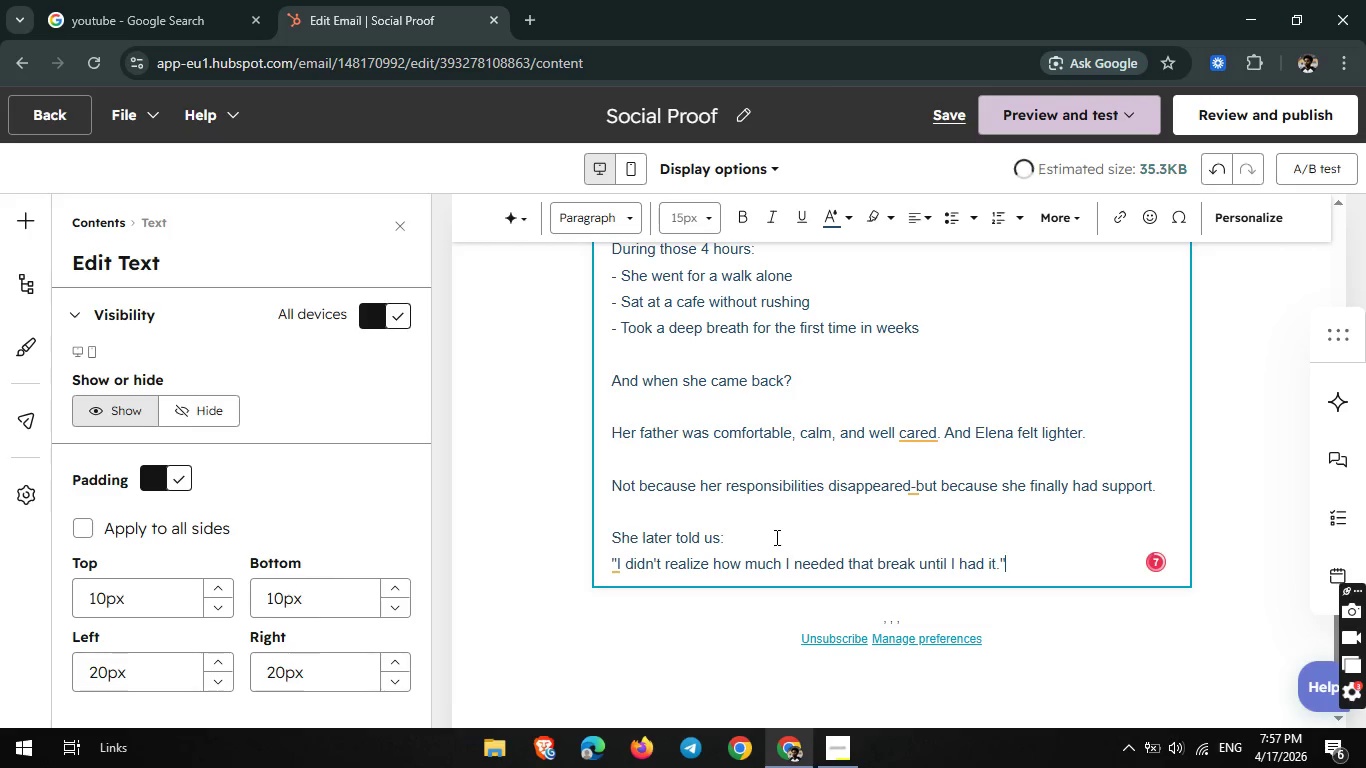 
left_click([836, 736])